 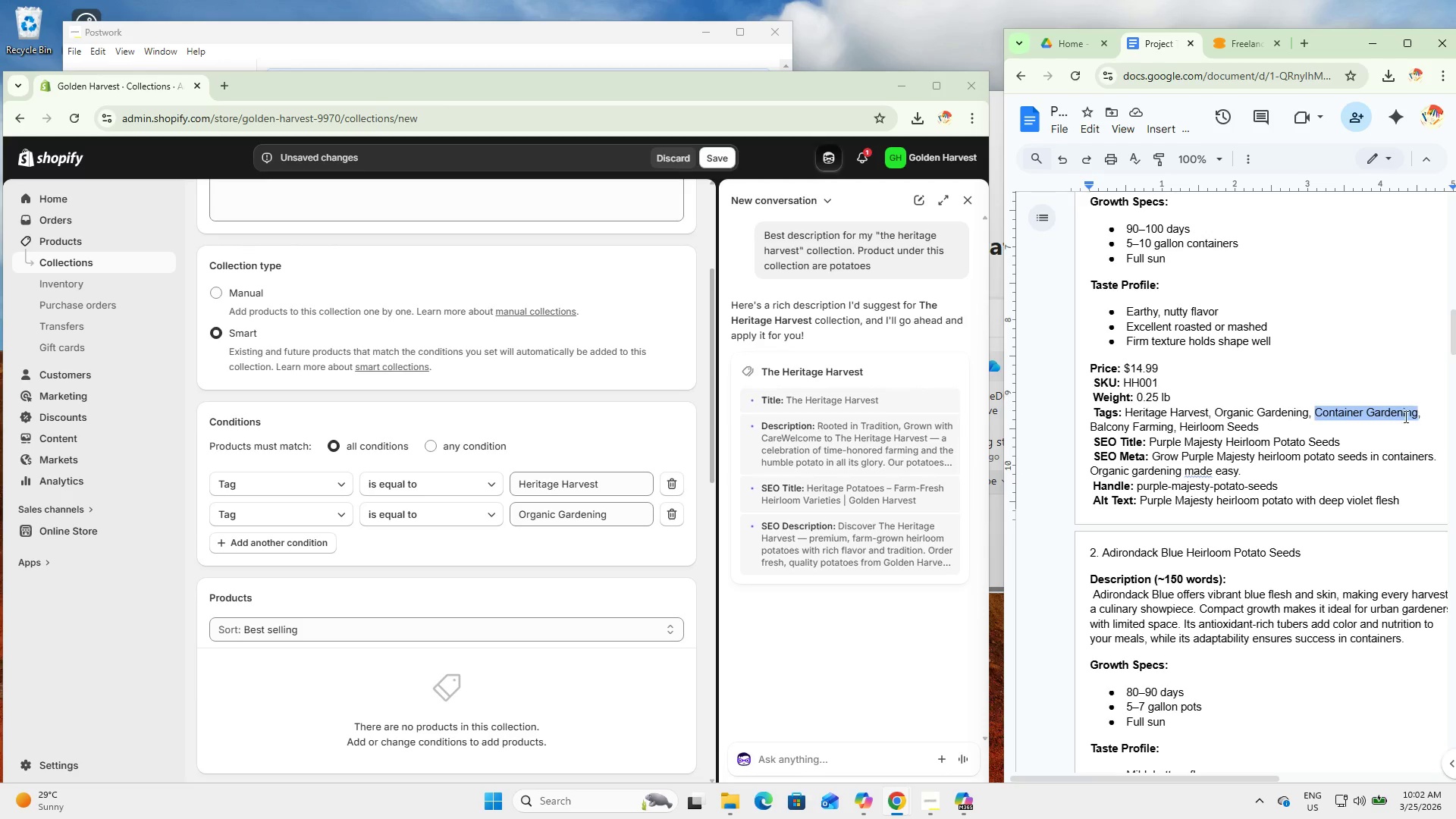 
key(Control+C)
 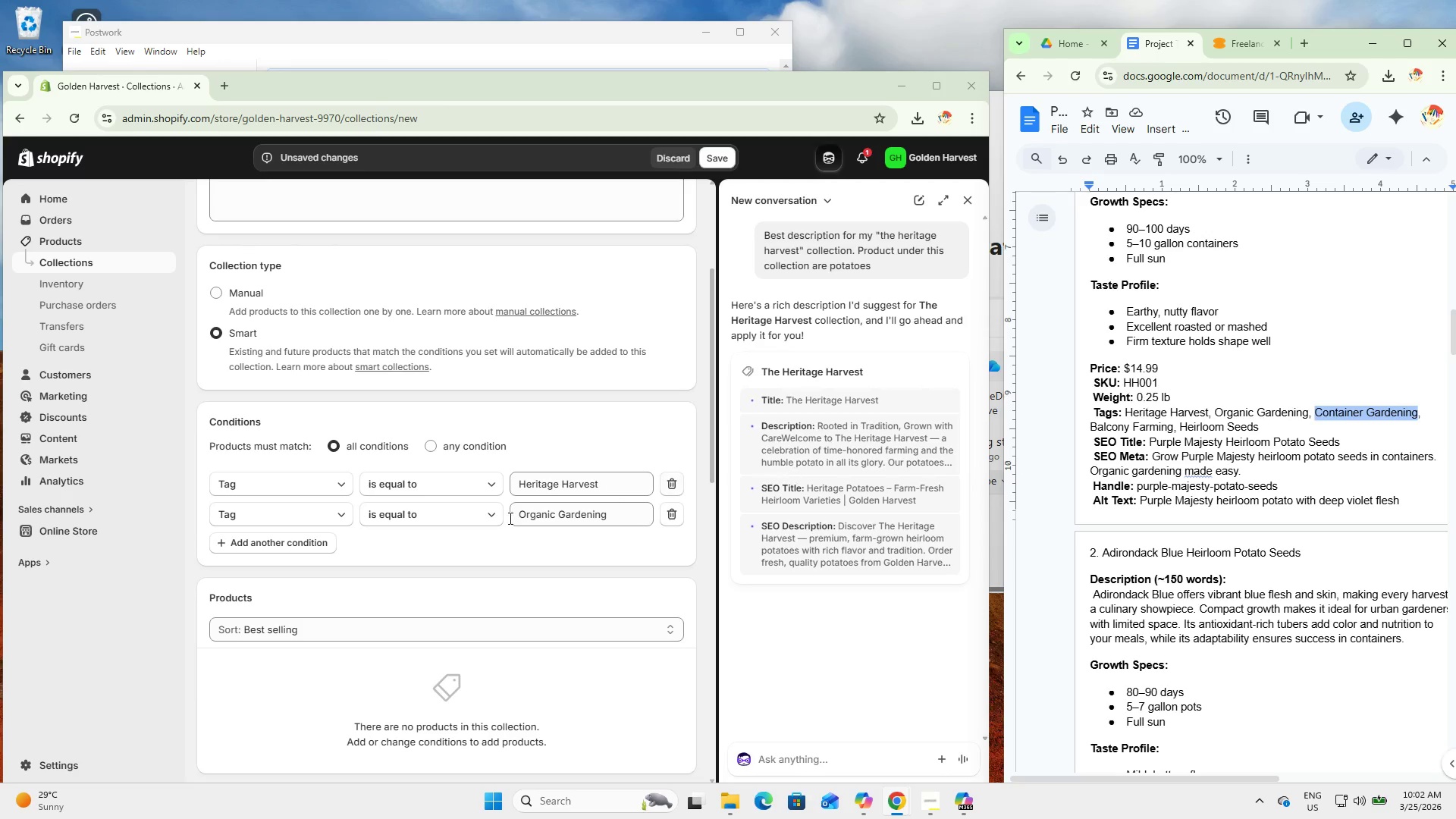 
key(Control+C)
 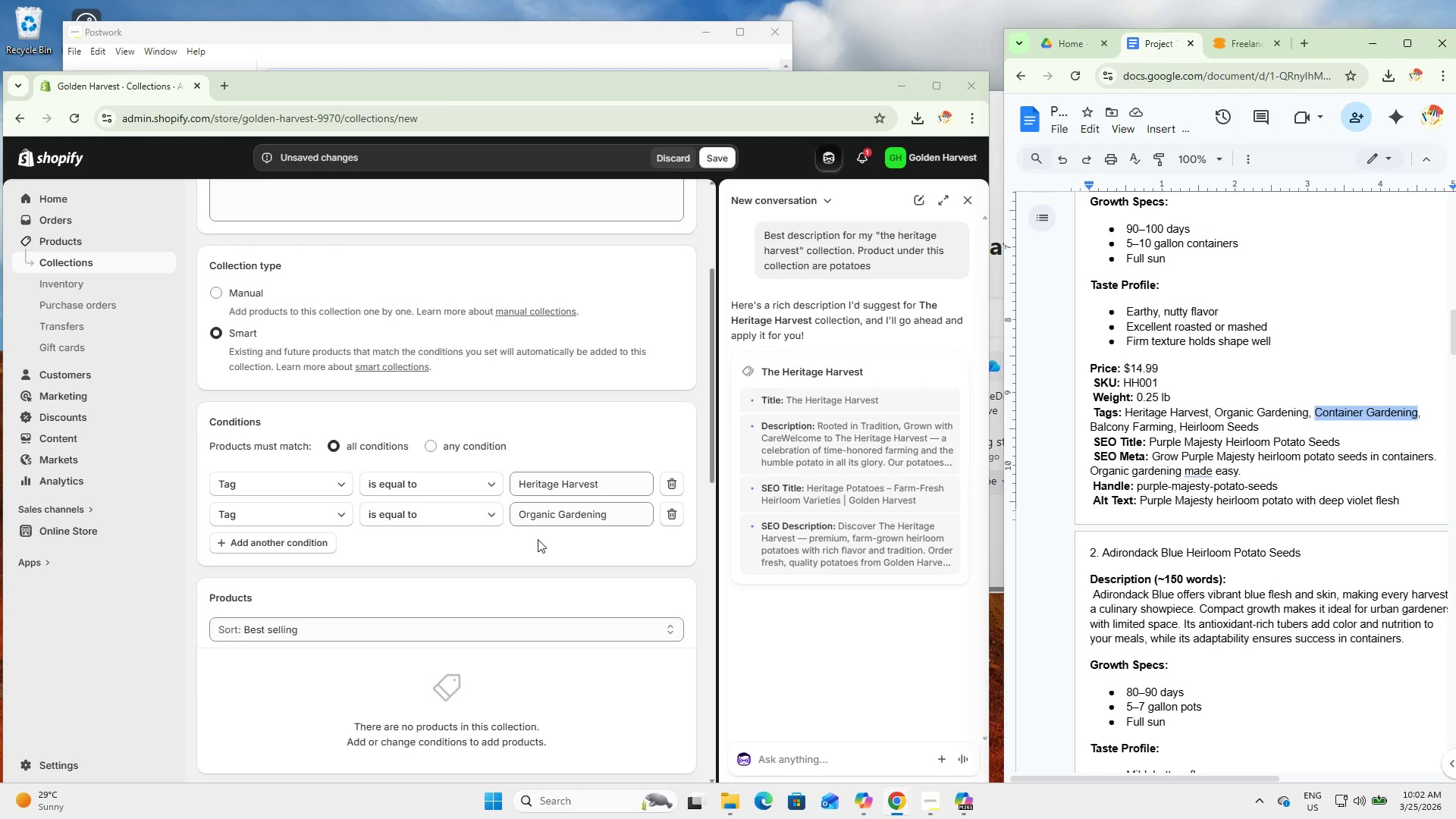 
key(Control+C)
 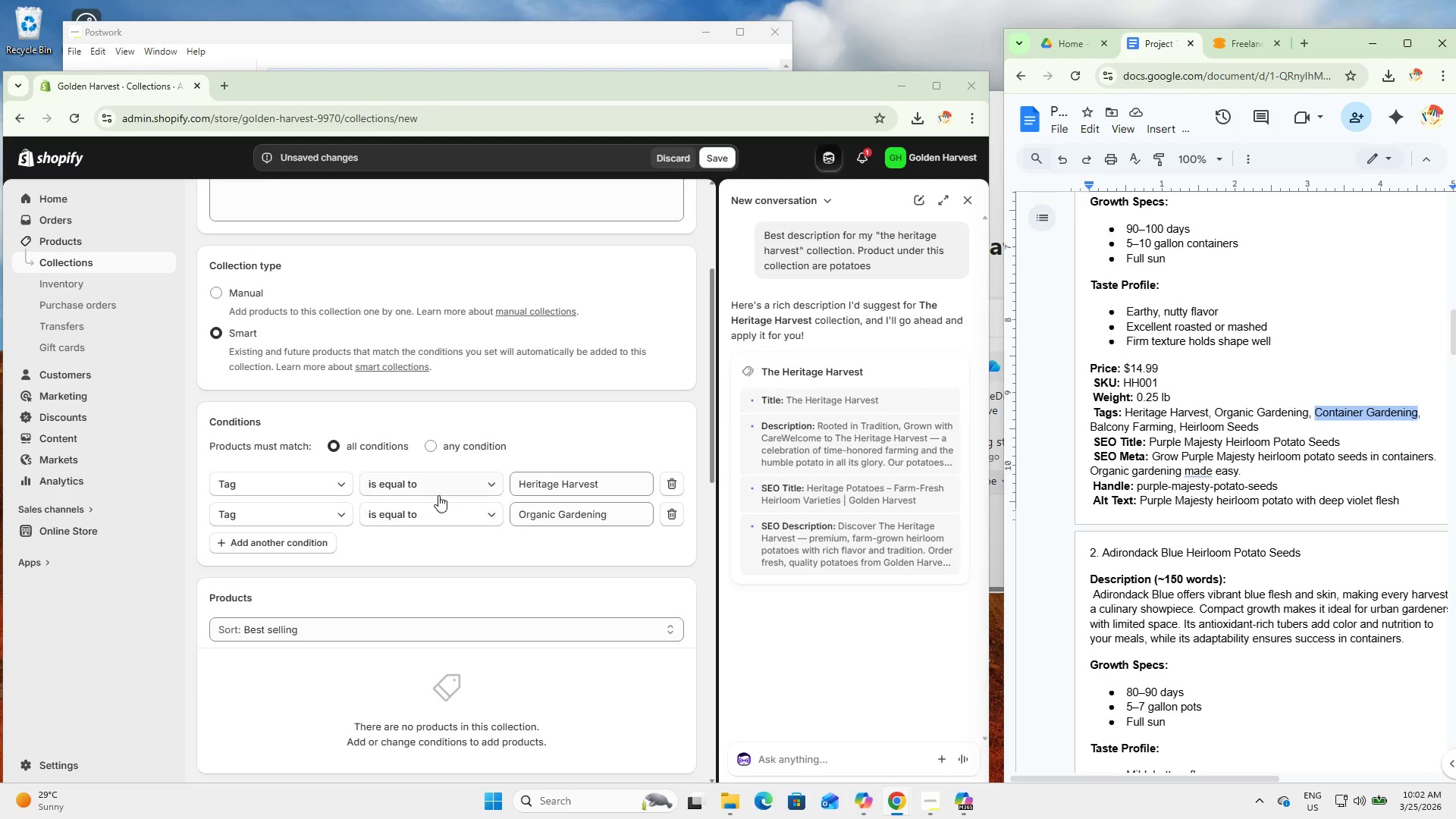 
key(Control+C)
 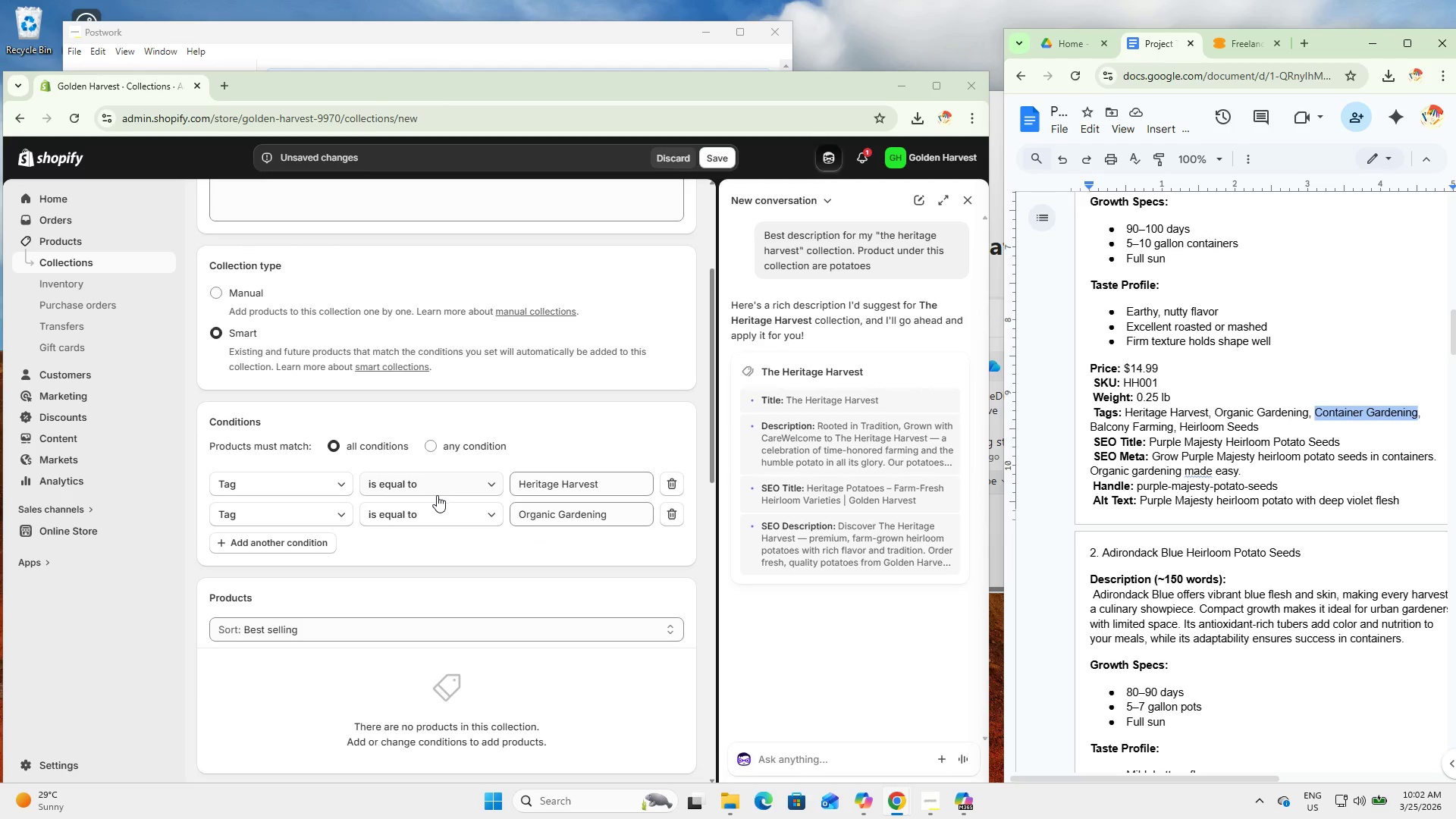 
key(Control+C)
 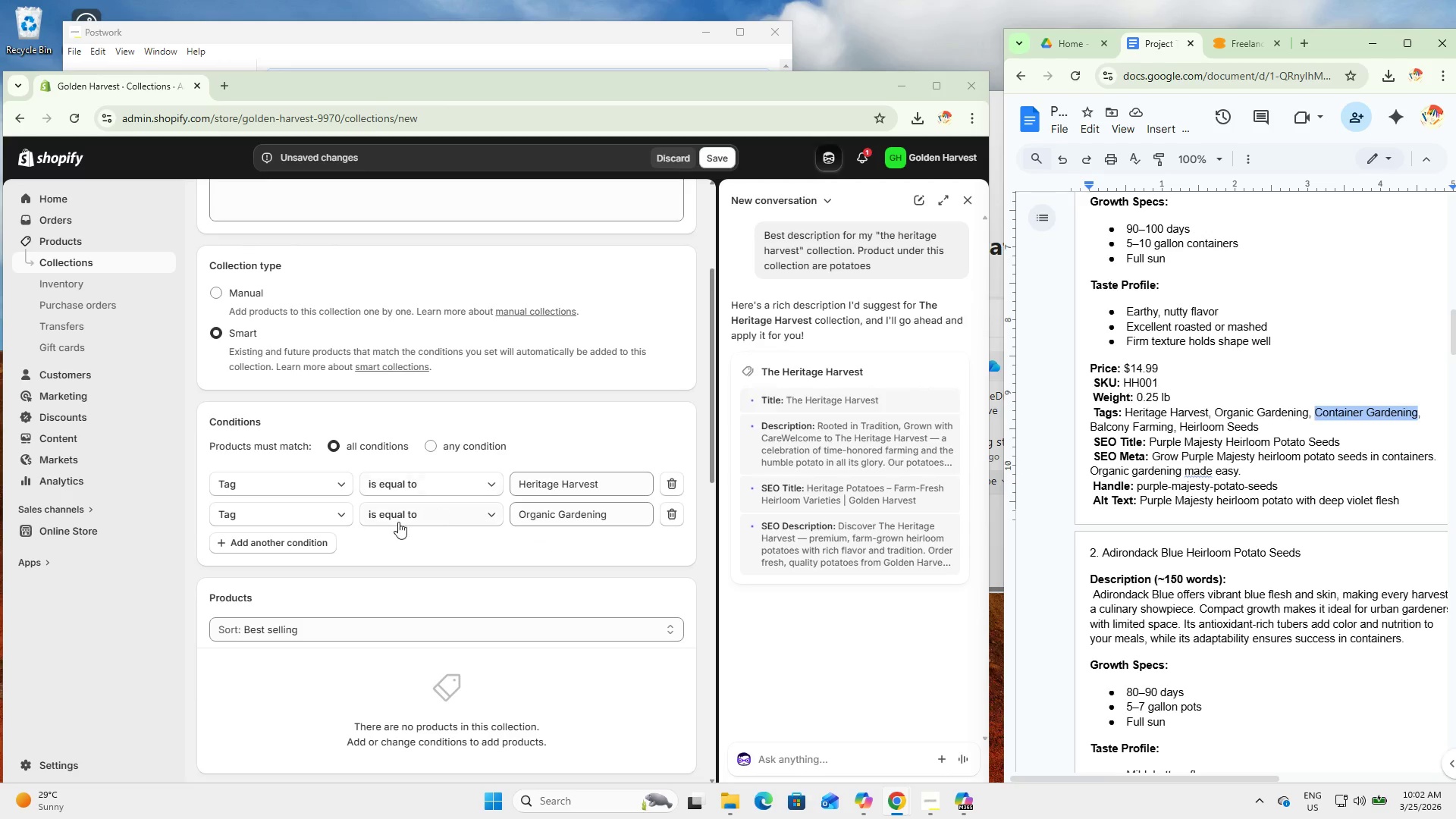 
key(Control+C)
 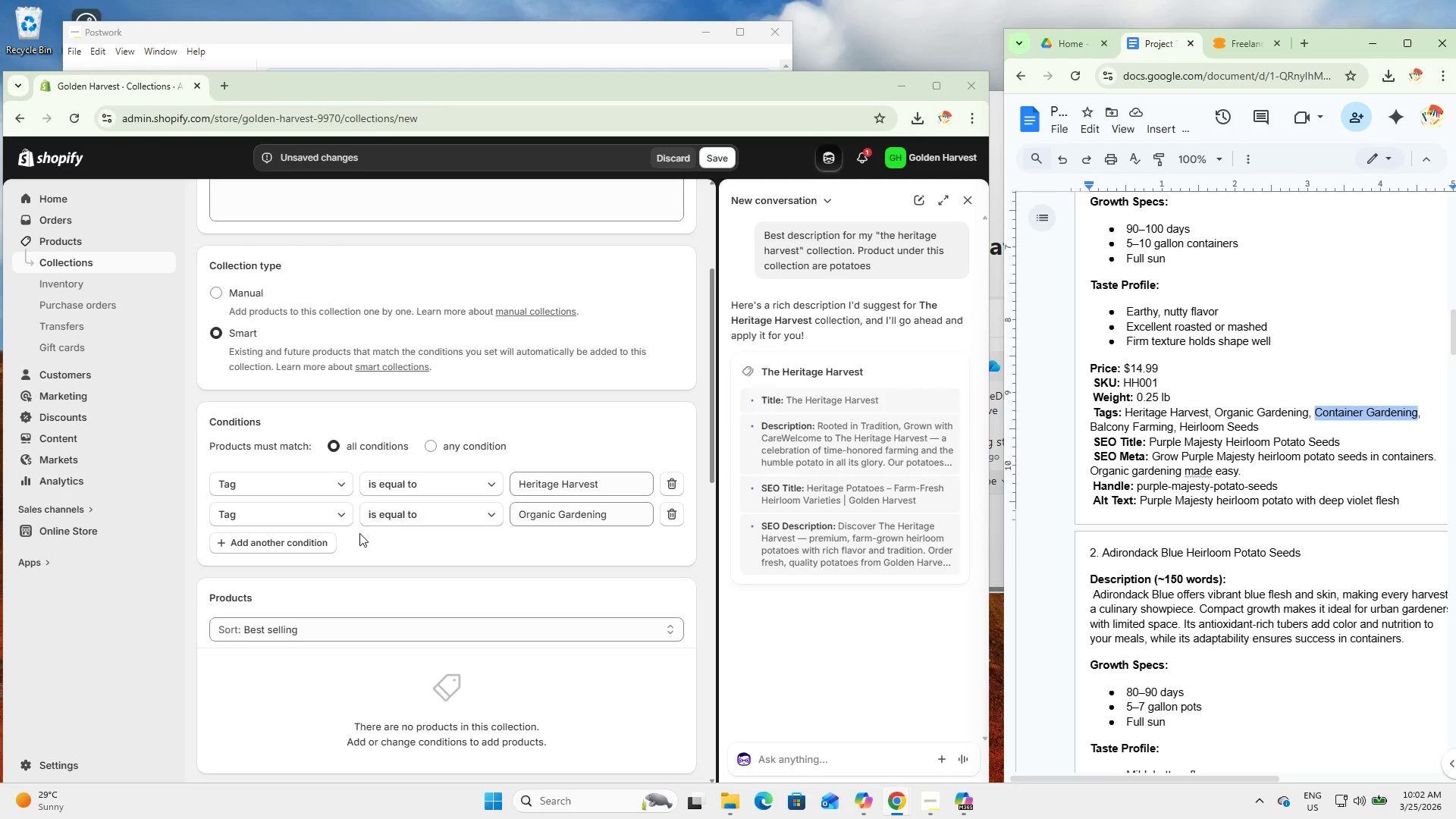 
key(Control+C)
 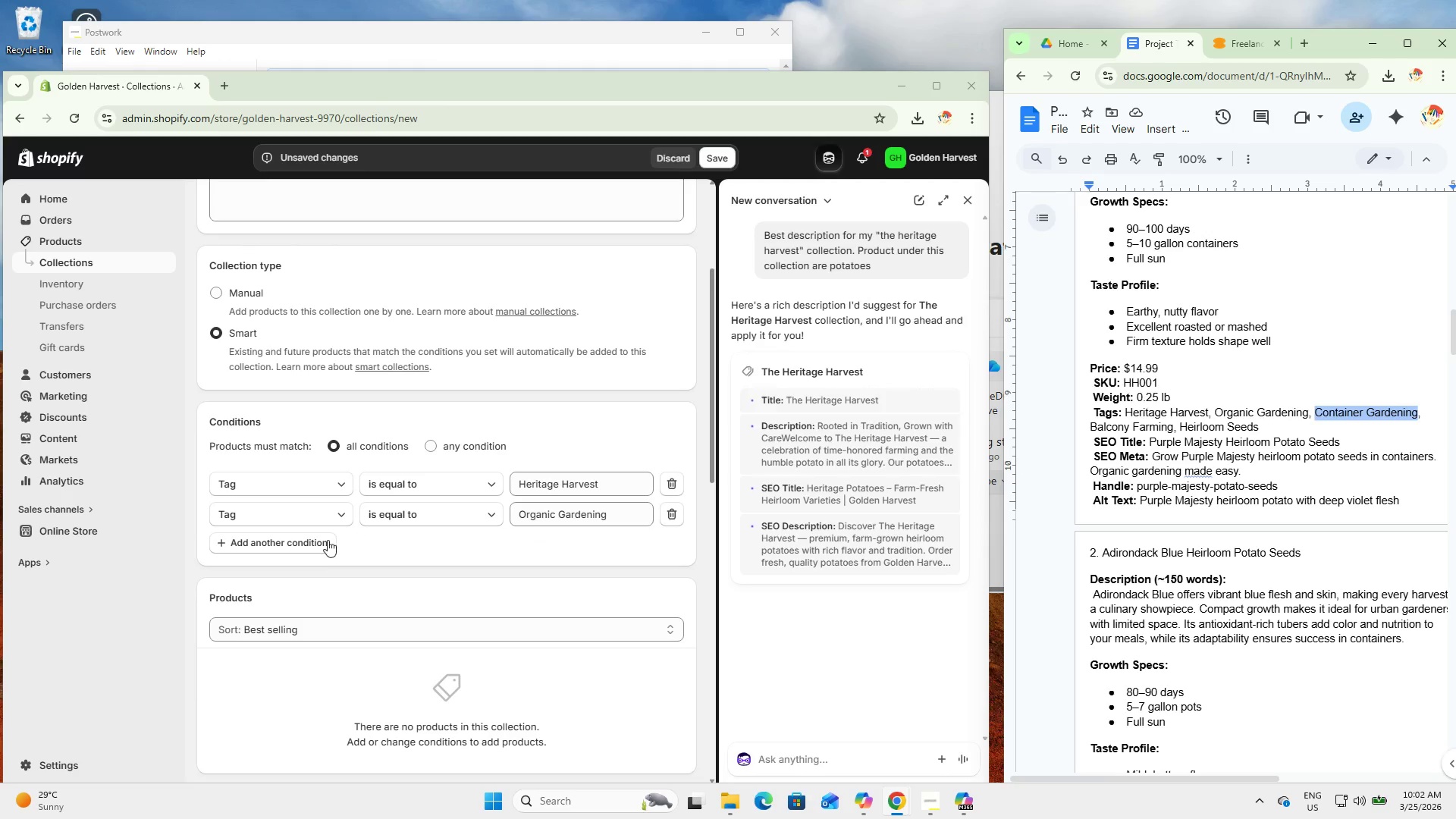 
key(Control+C)
 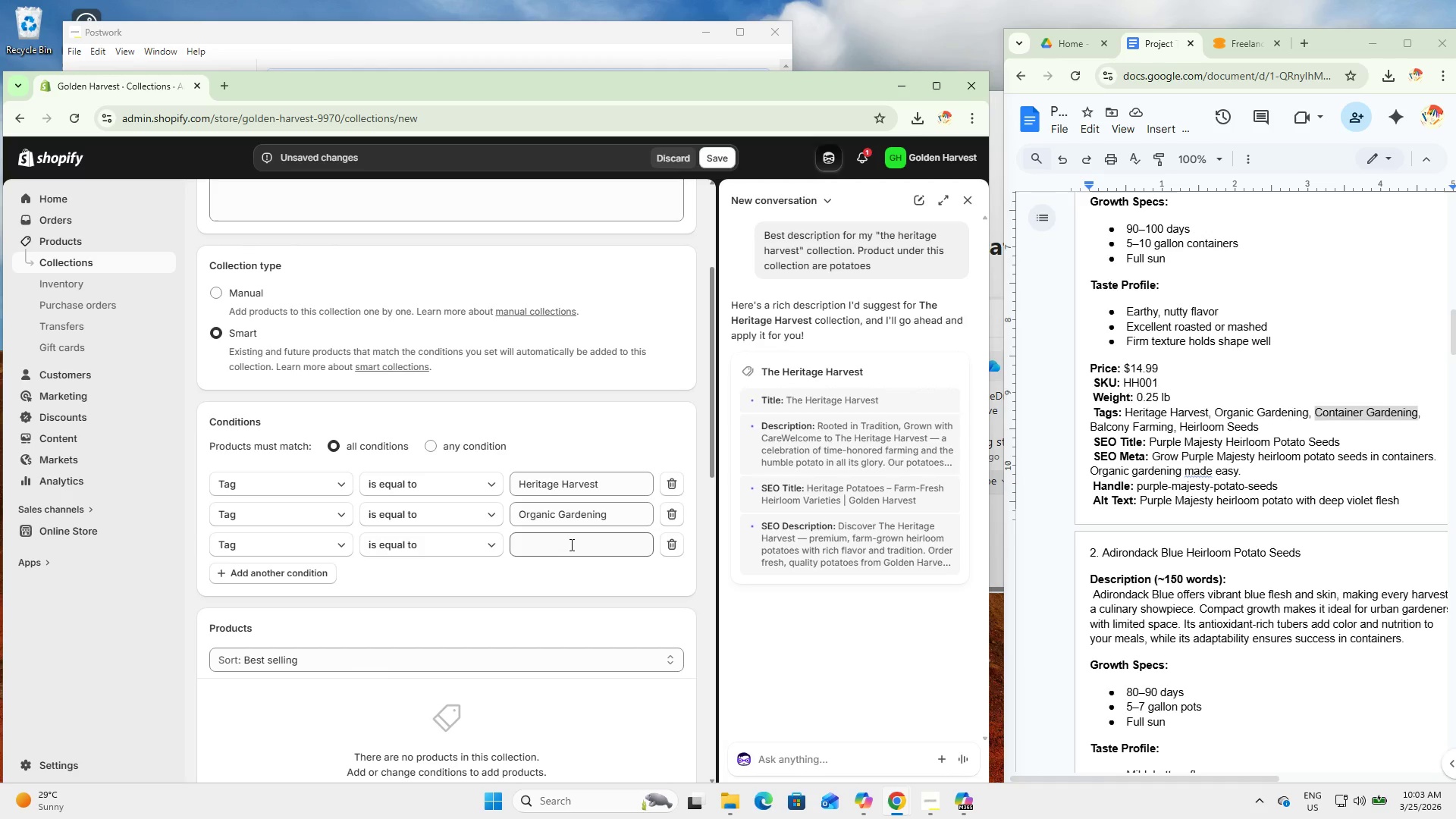 
left_click([570, 544])
 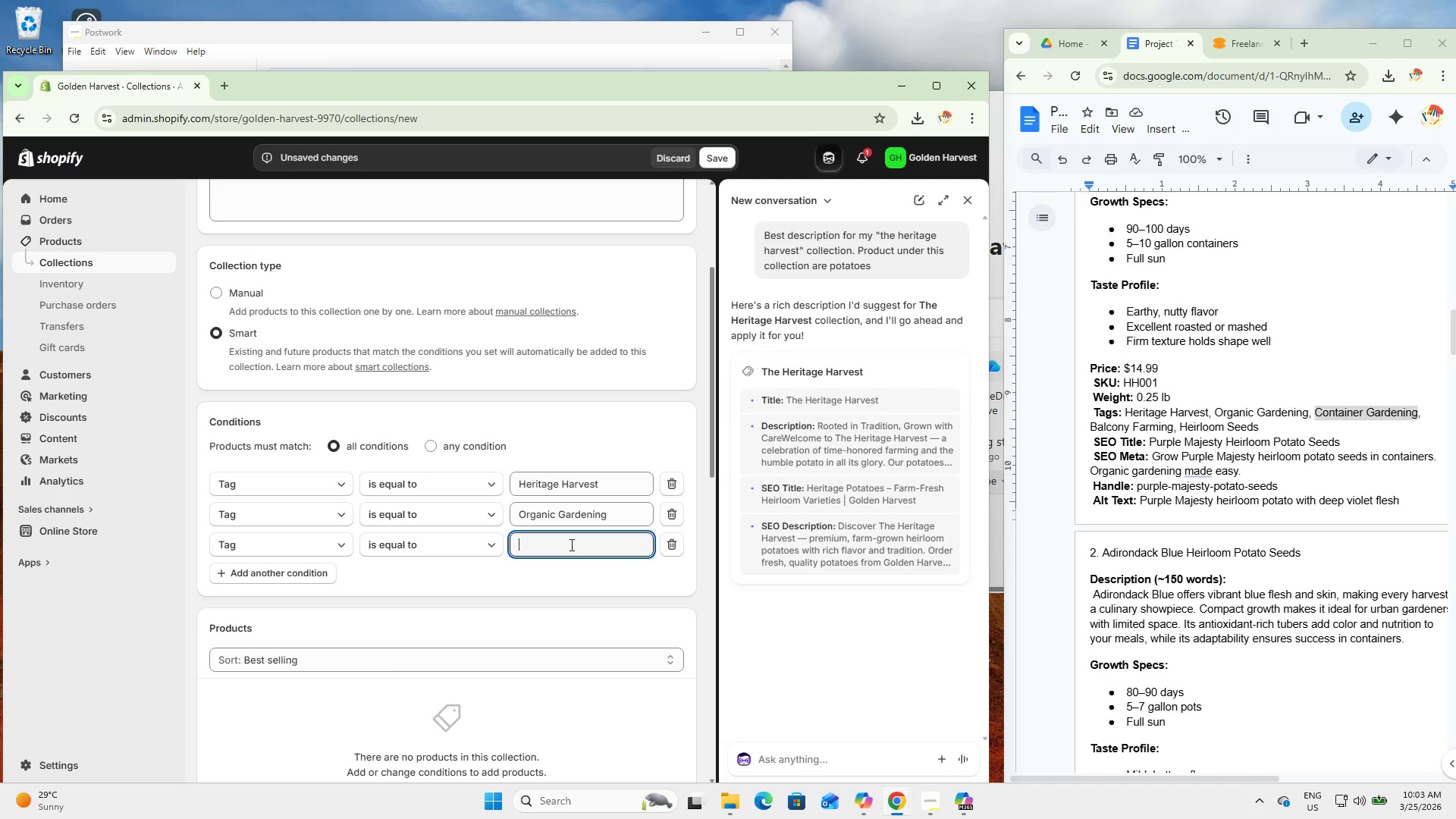 
key(Control+V)
 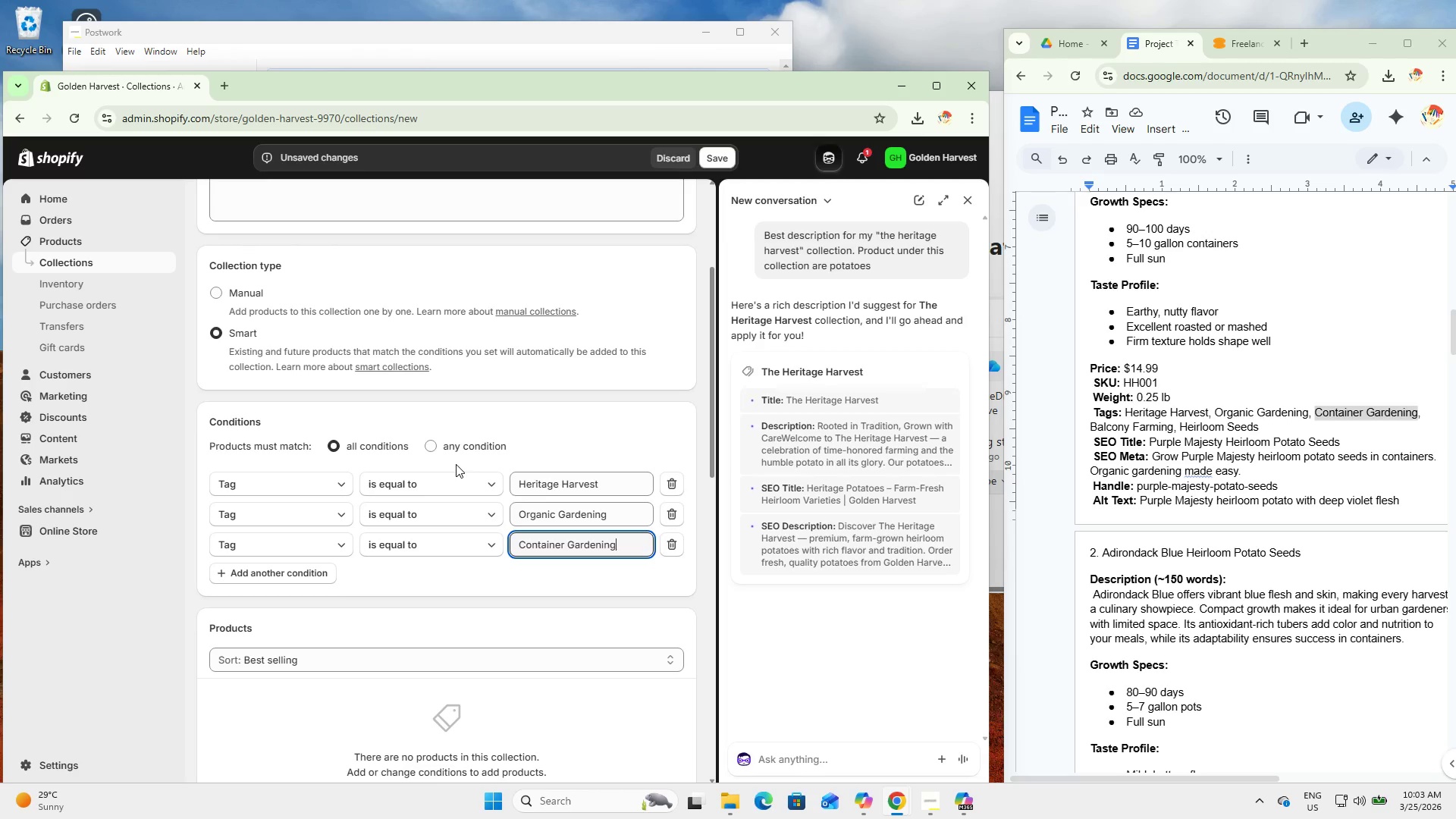 
left_click([437, 444])
 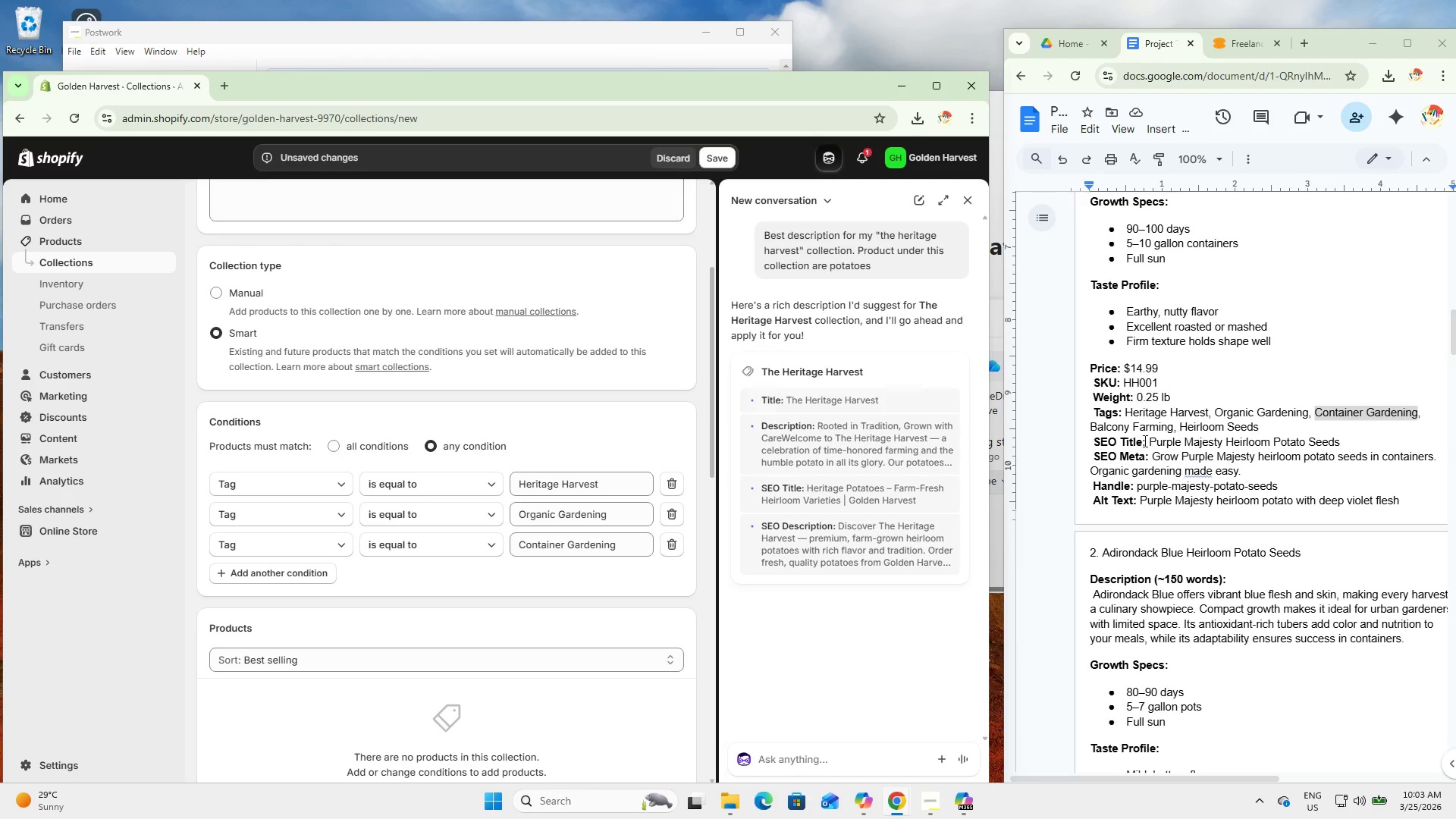 
left_click_drag(start_coordinate=[1171, 429], to_coordinate=[1084, 424])
 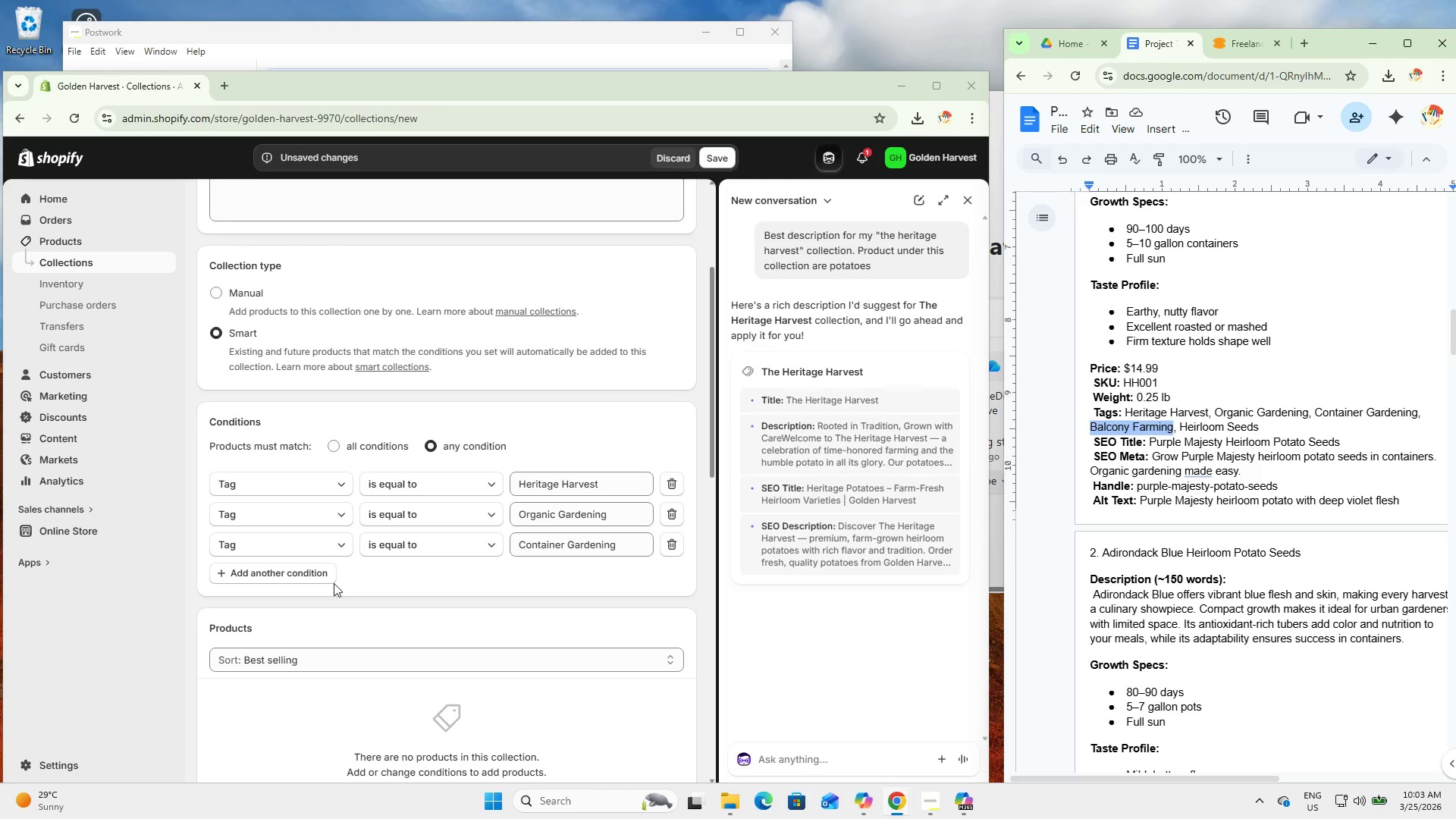 
key(Control+C)
 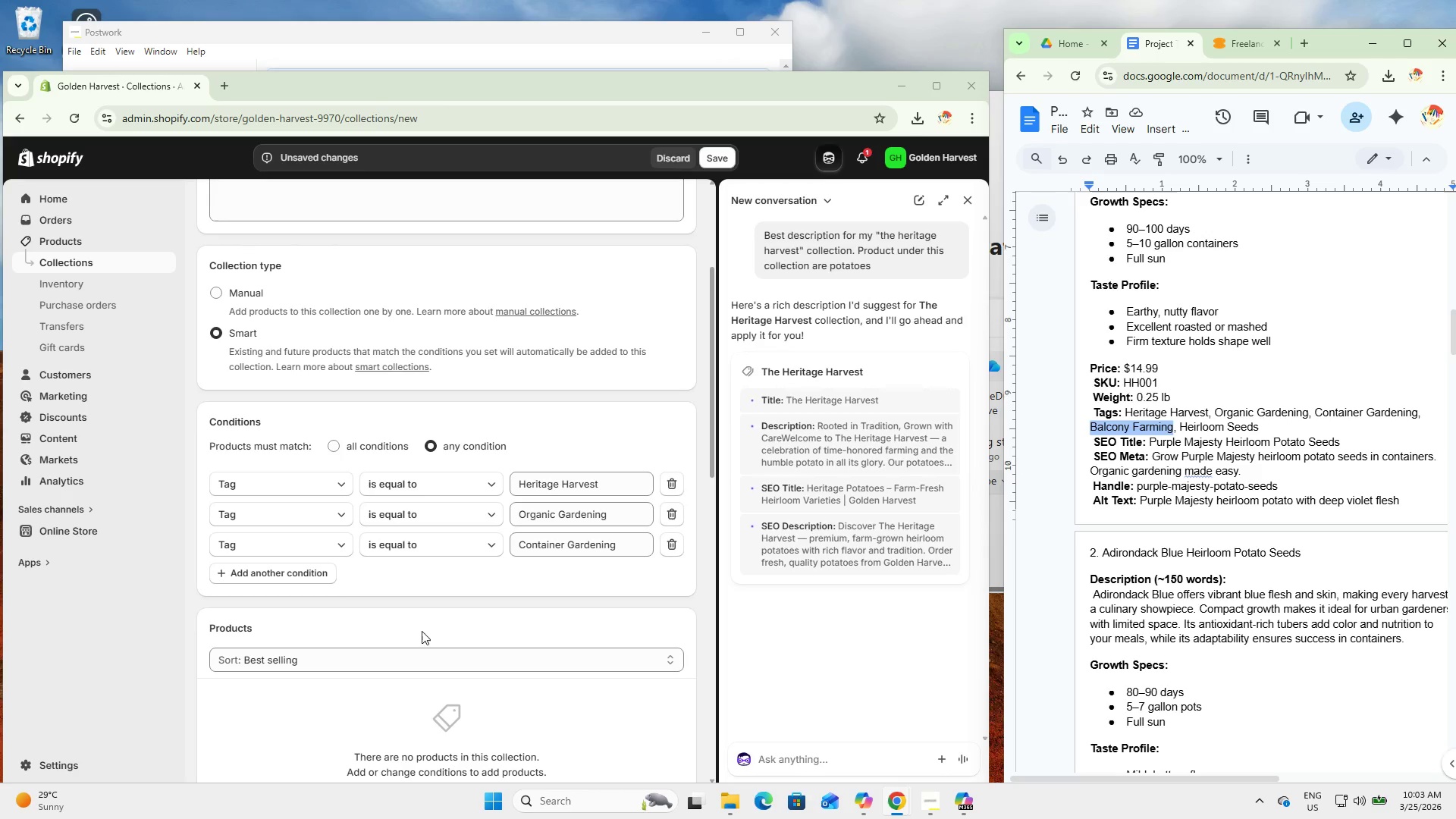 
key(Control+C)
 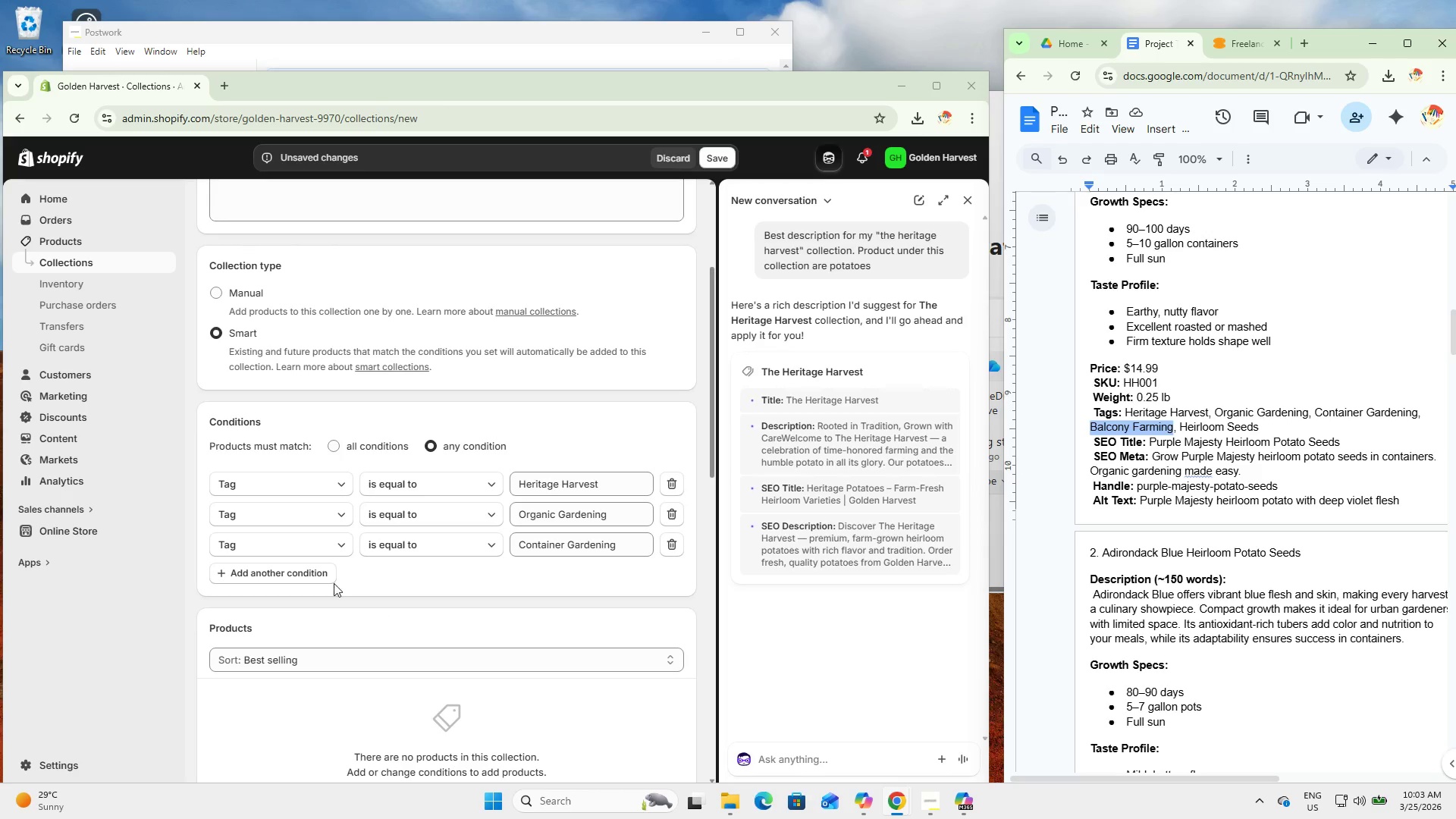 
key(Control+C)
 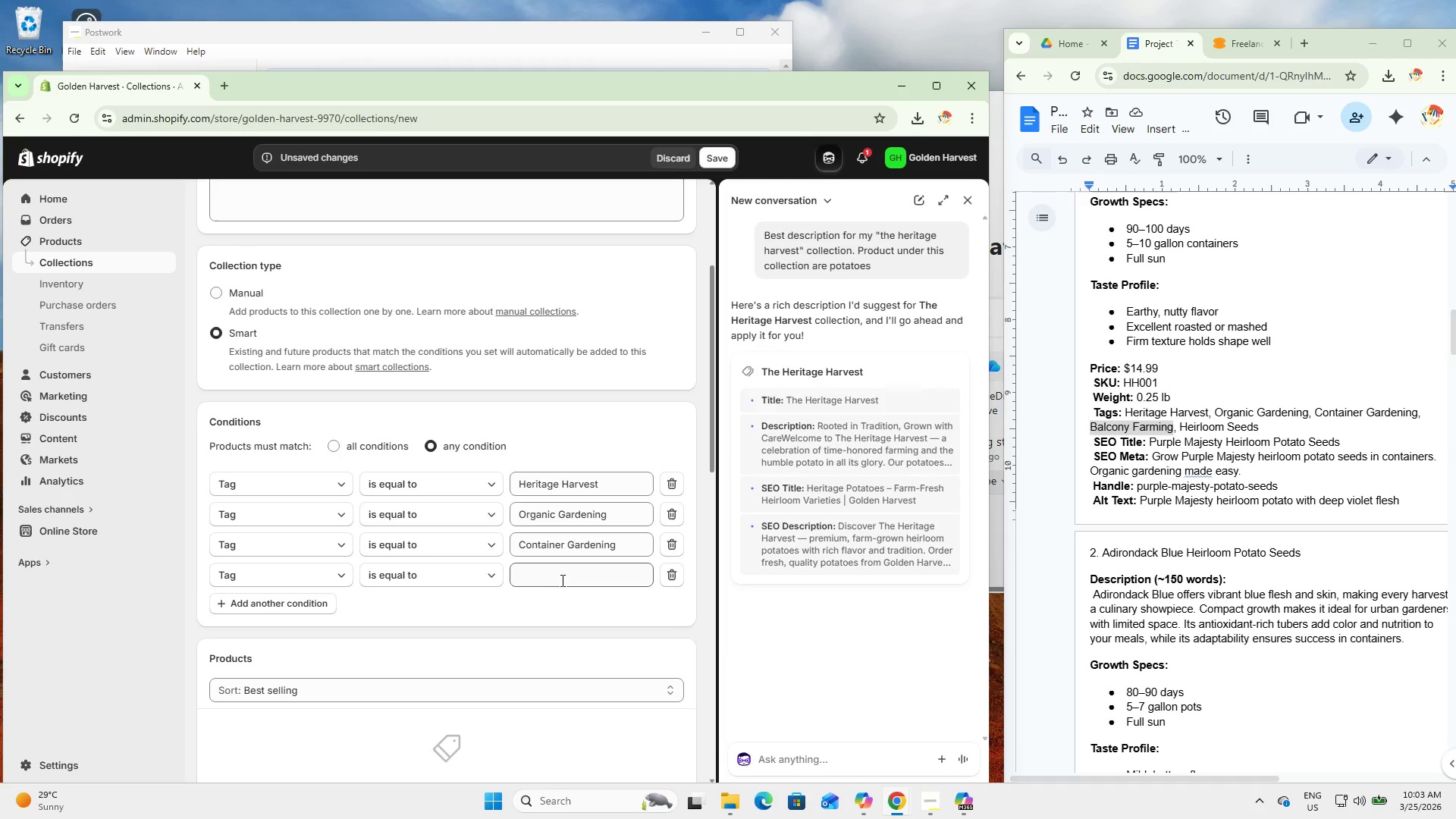 
left_click([565, 576])
 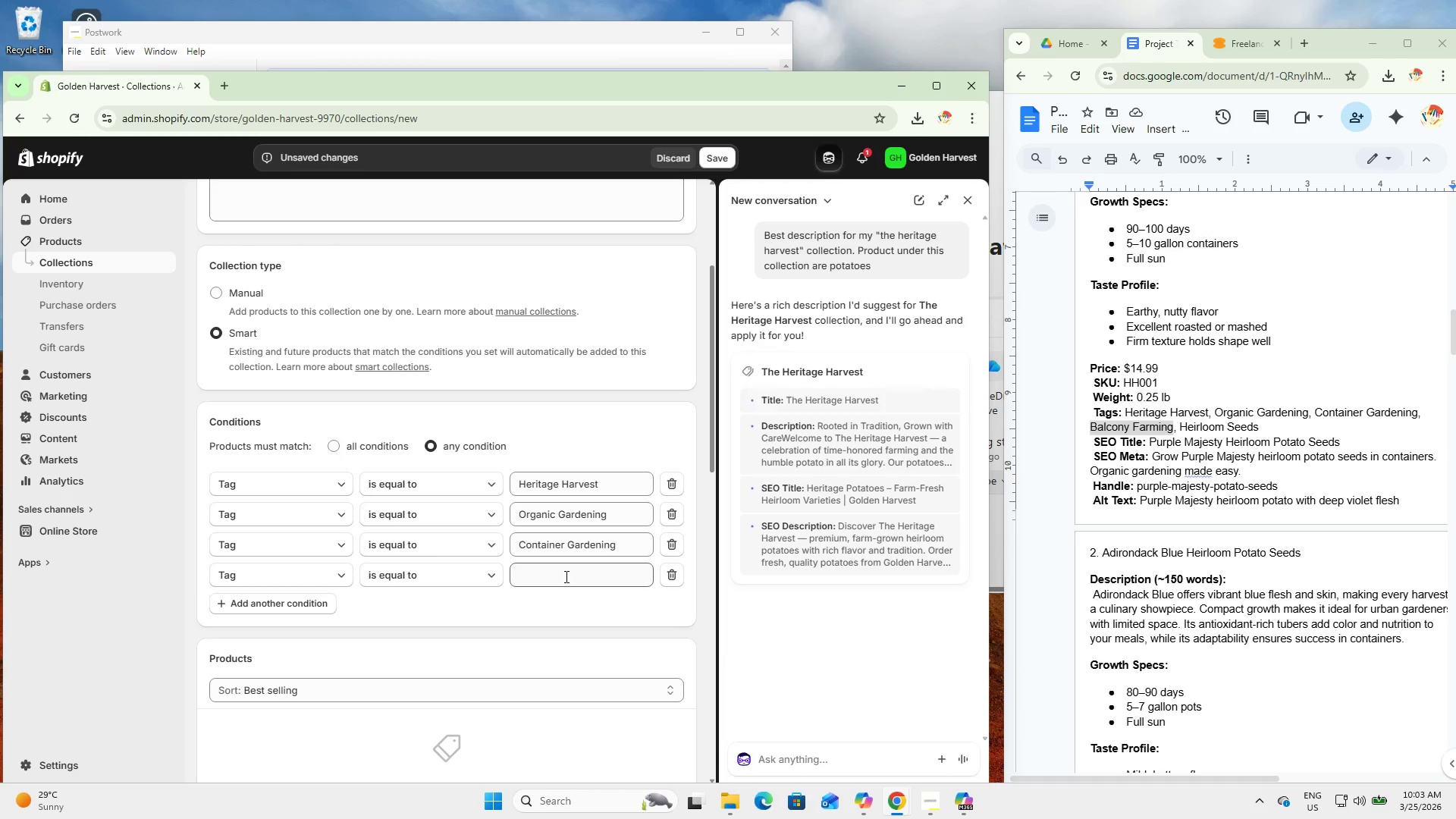 
key(Control+ControlLeft)
 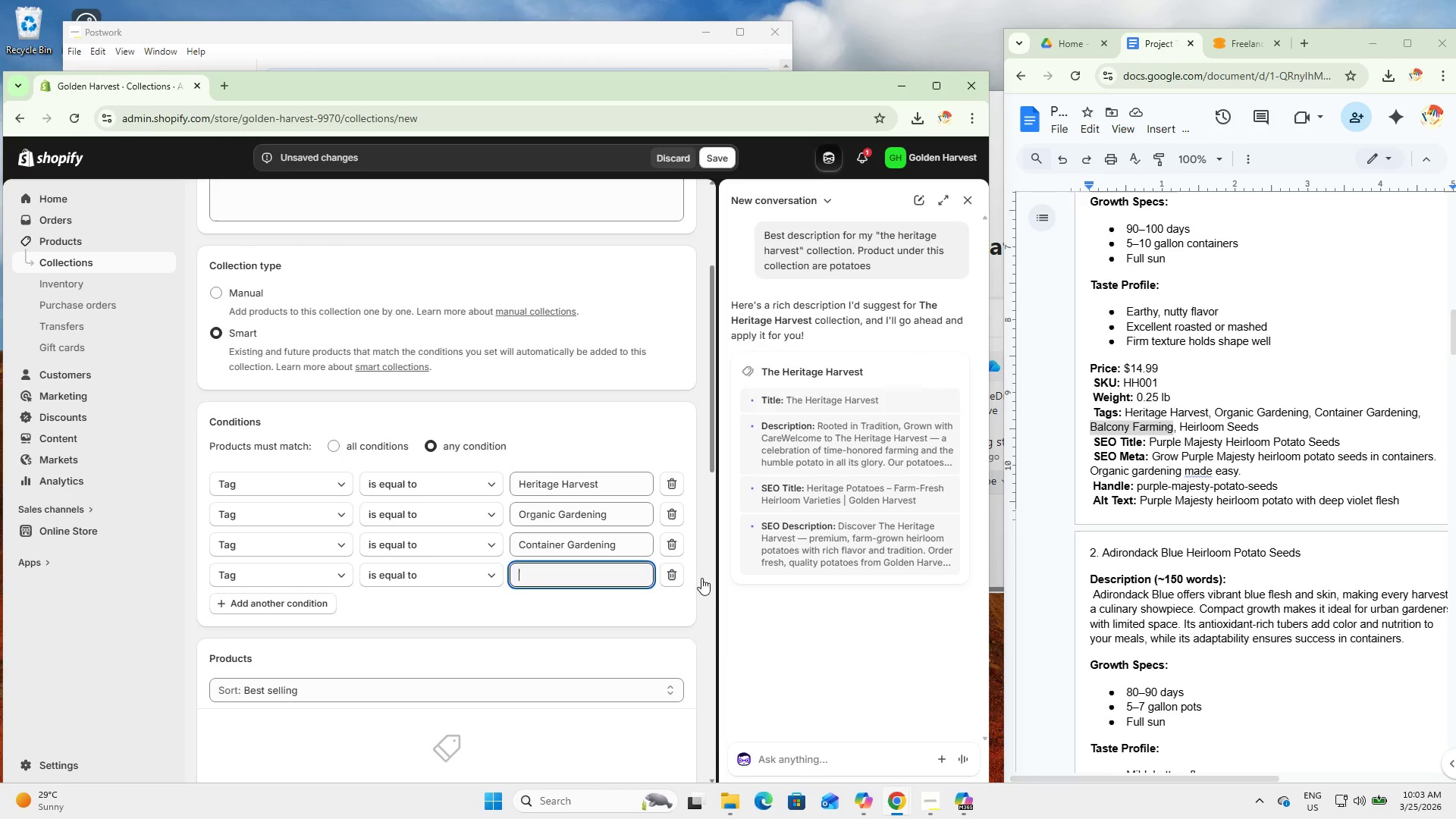 
key(Control+V)
 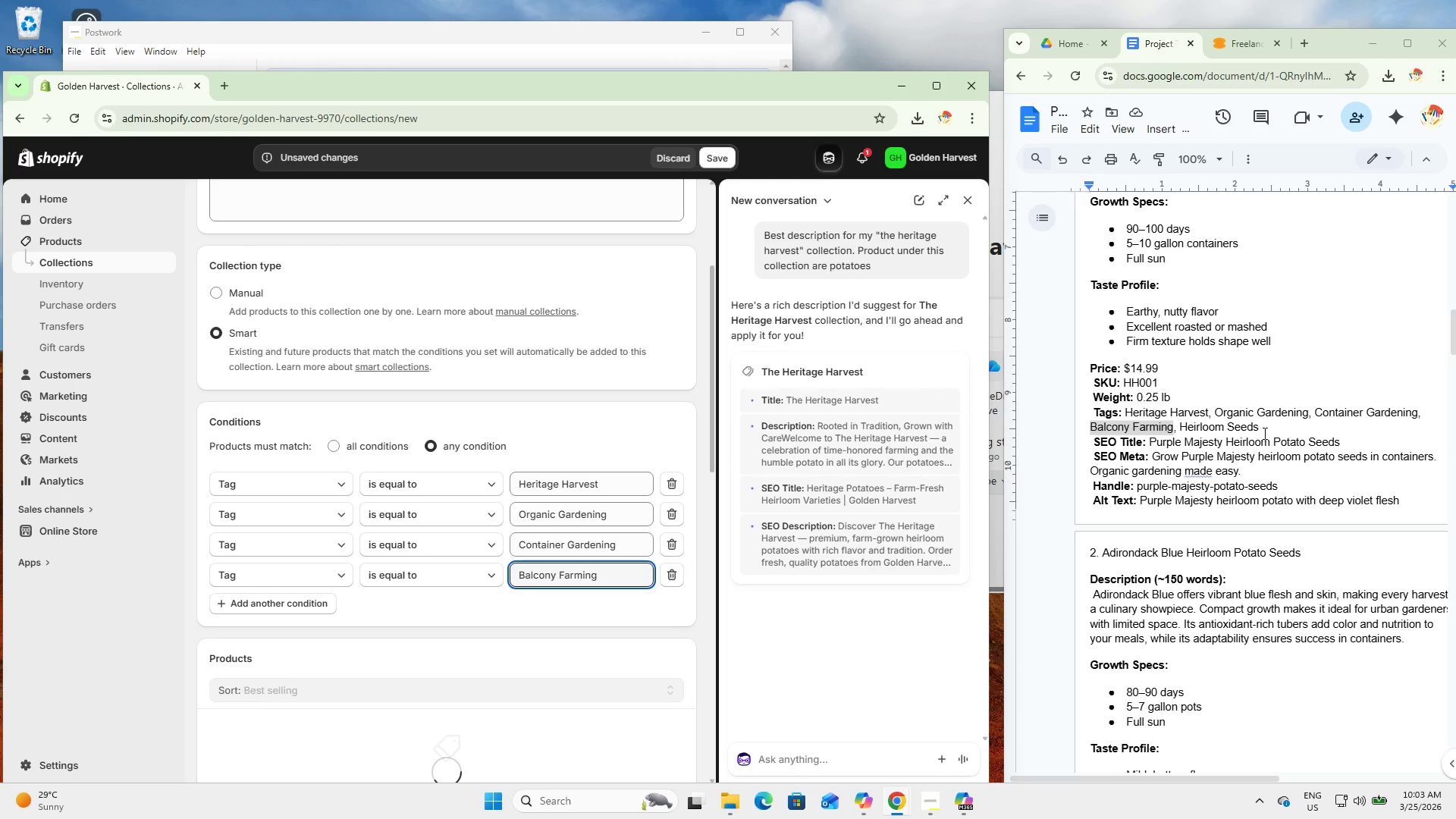 
left_click_drag(start_coordinate=[1266, 431], to_coordinate=[1181, 429])
 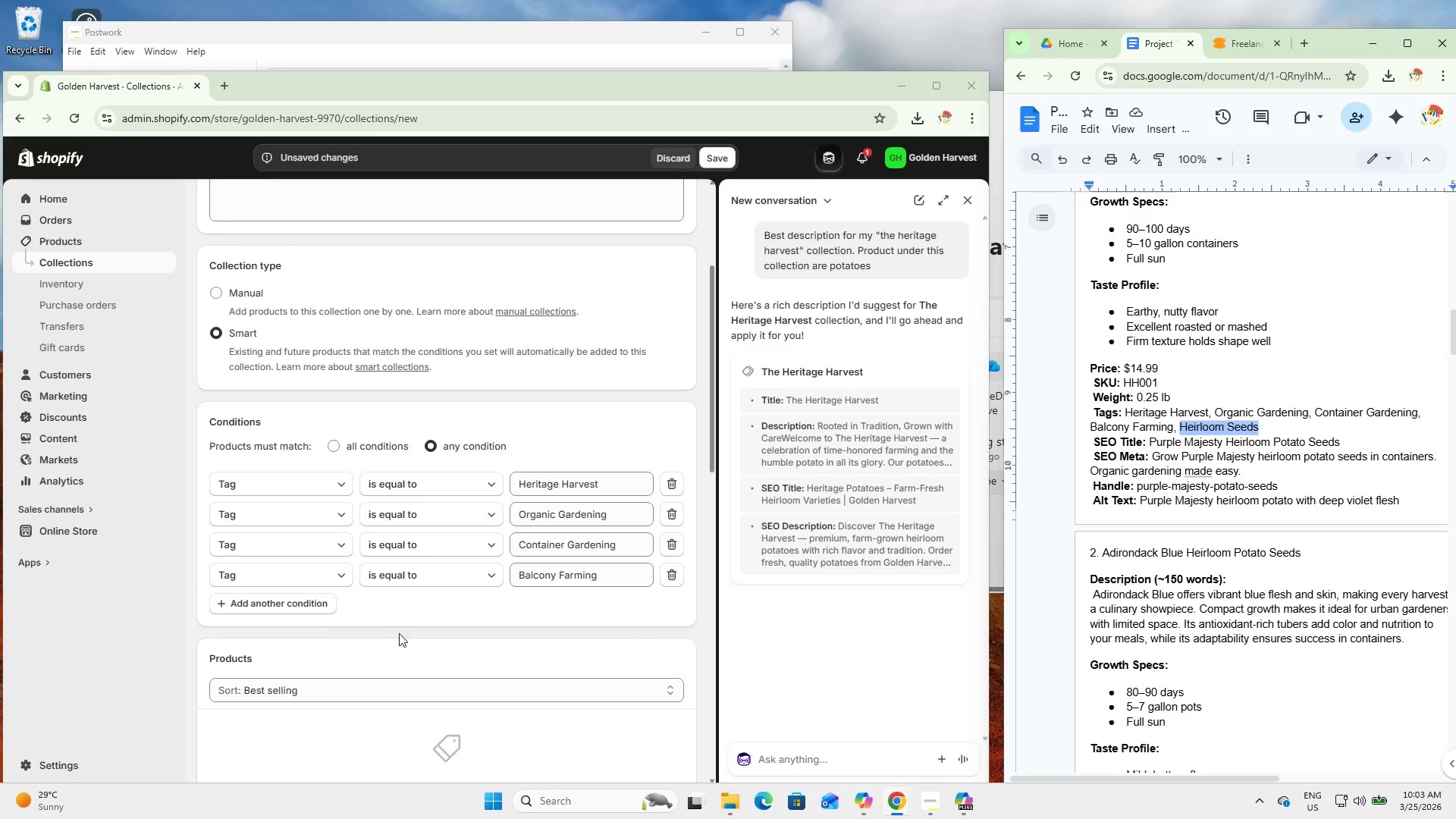 
key(Control+C)
 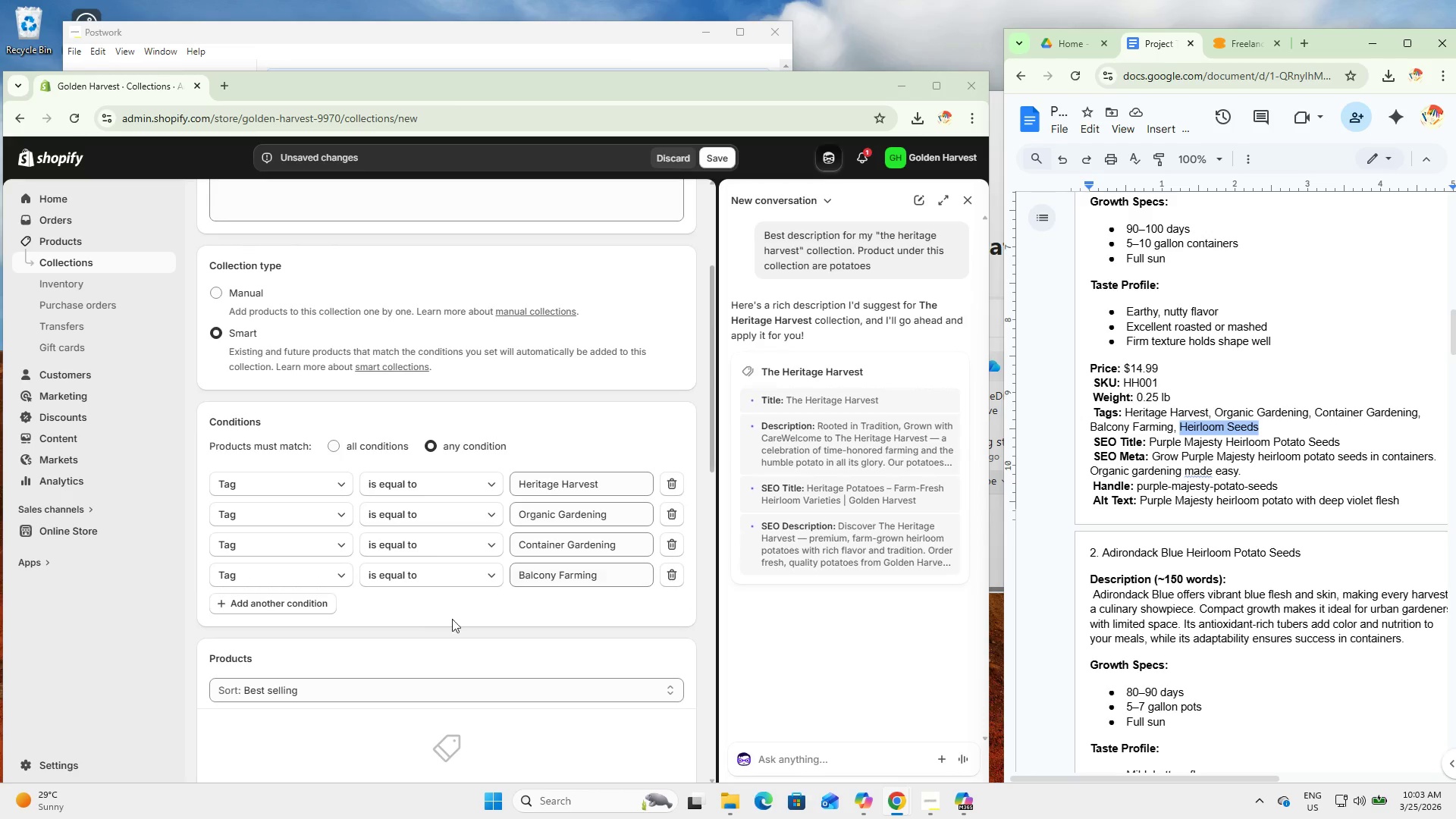 
key(Control+C)
 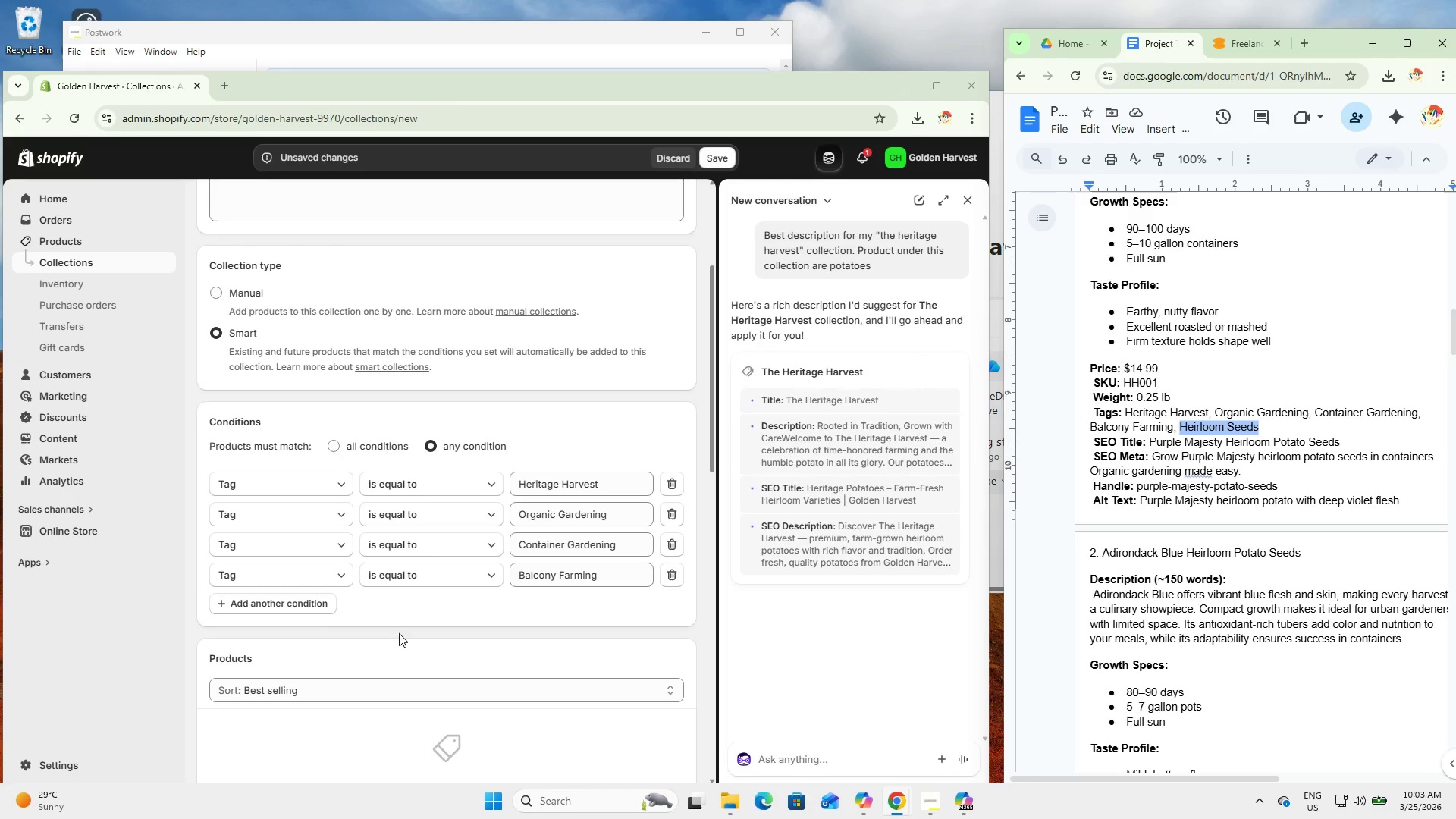 
key(Control+C)
 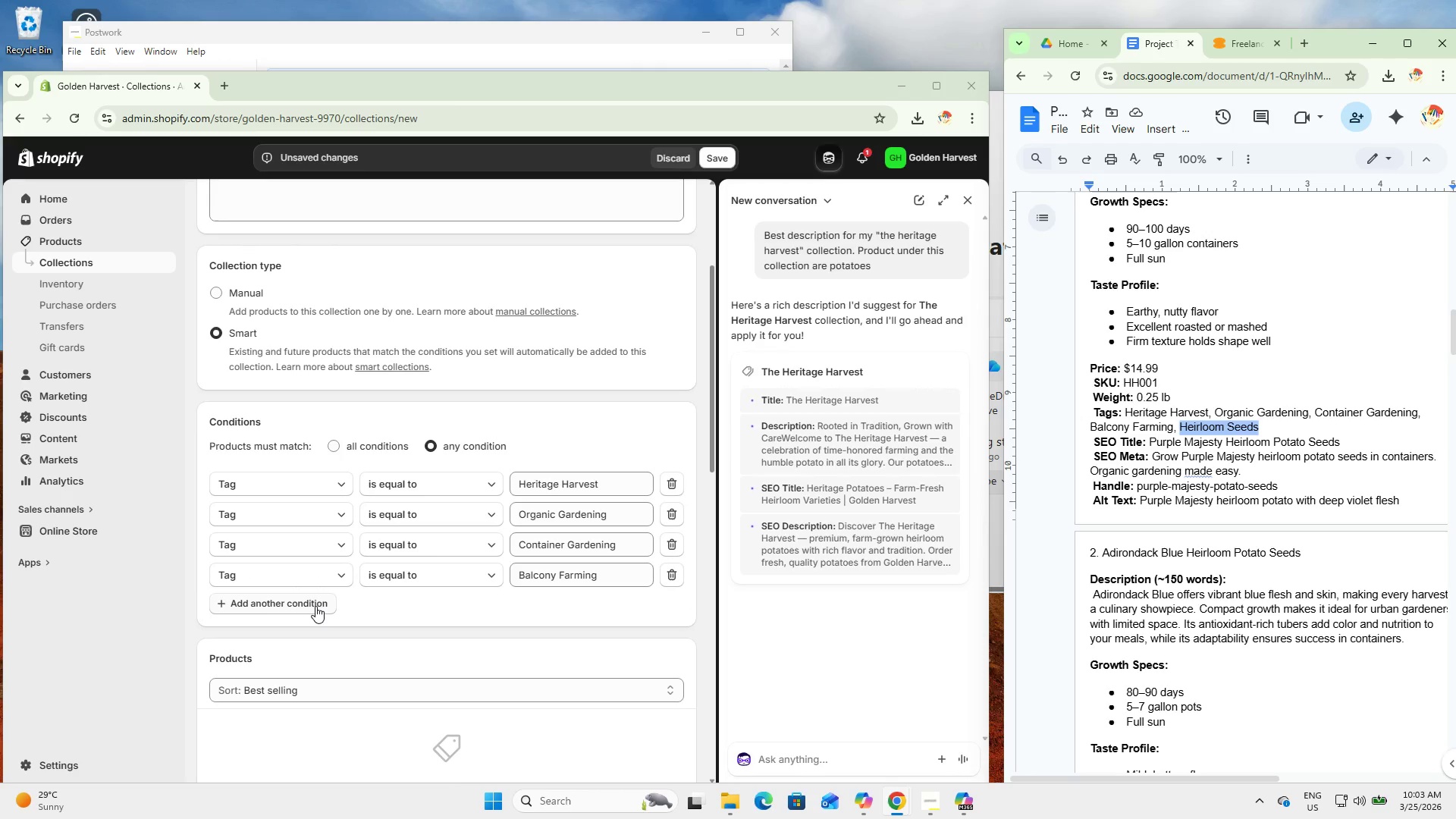 
key(Control+C)
 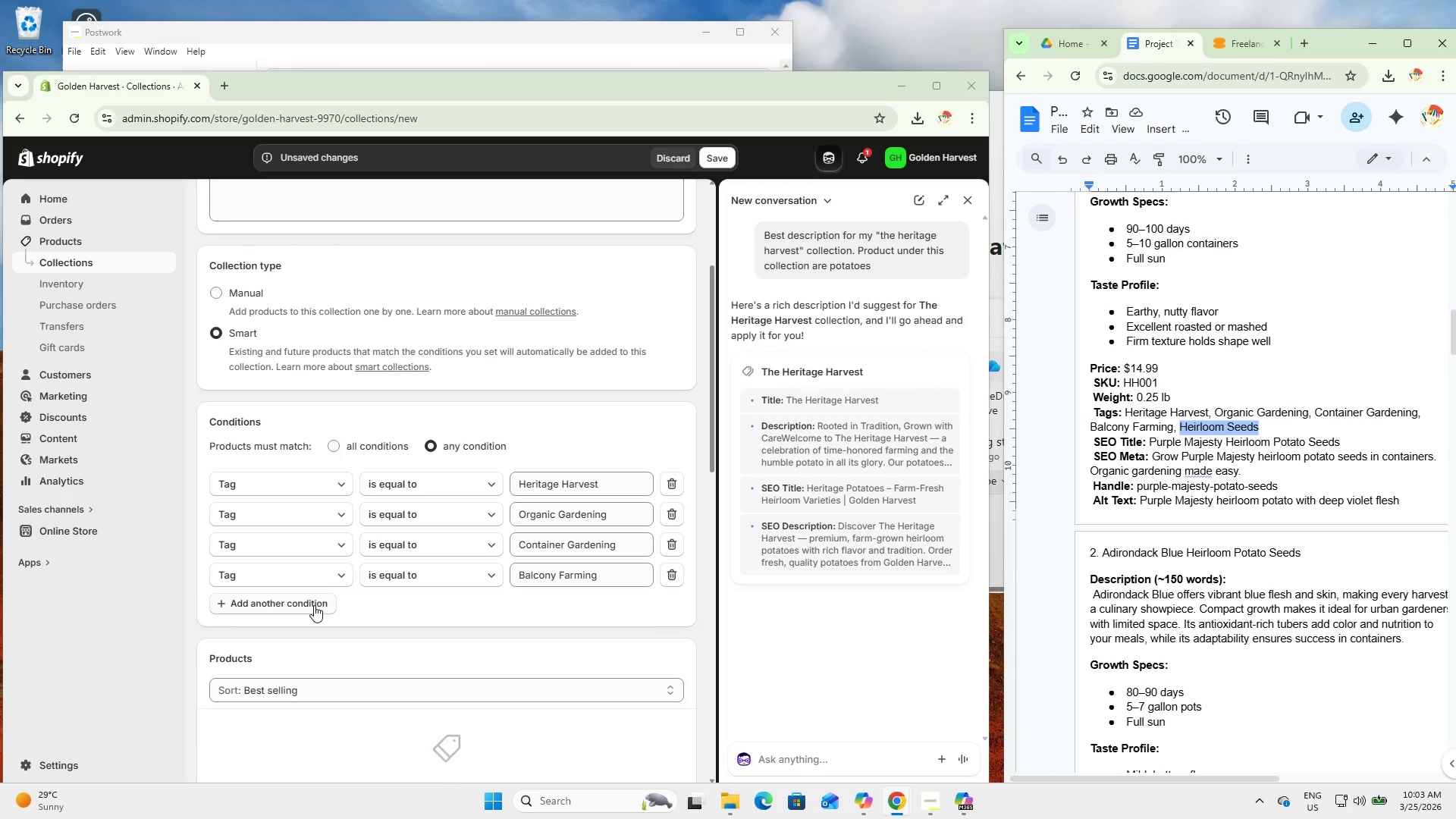 
left_click([314, 605])
 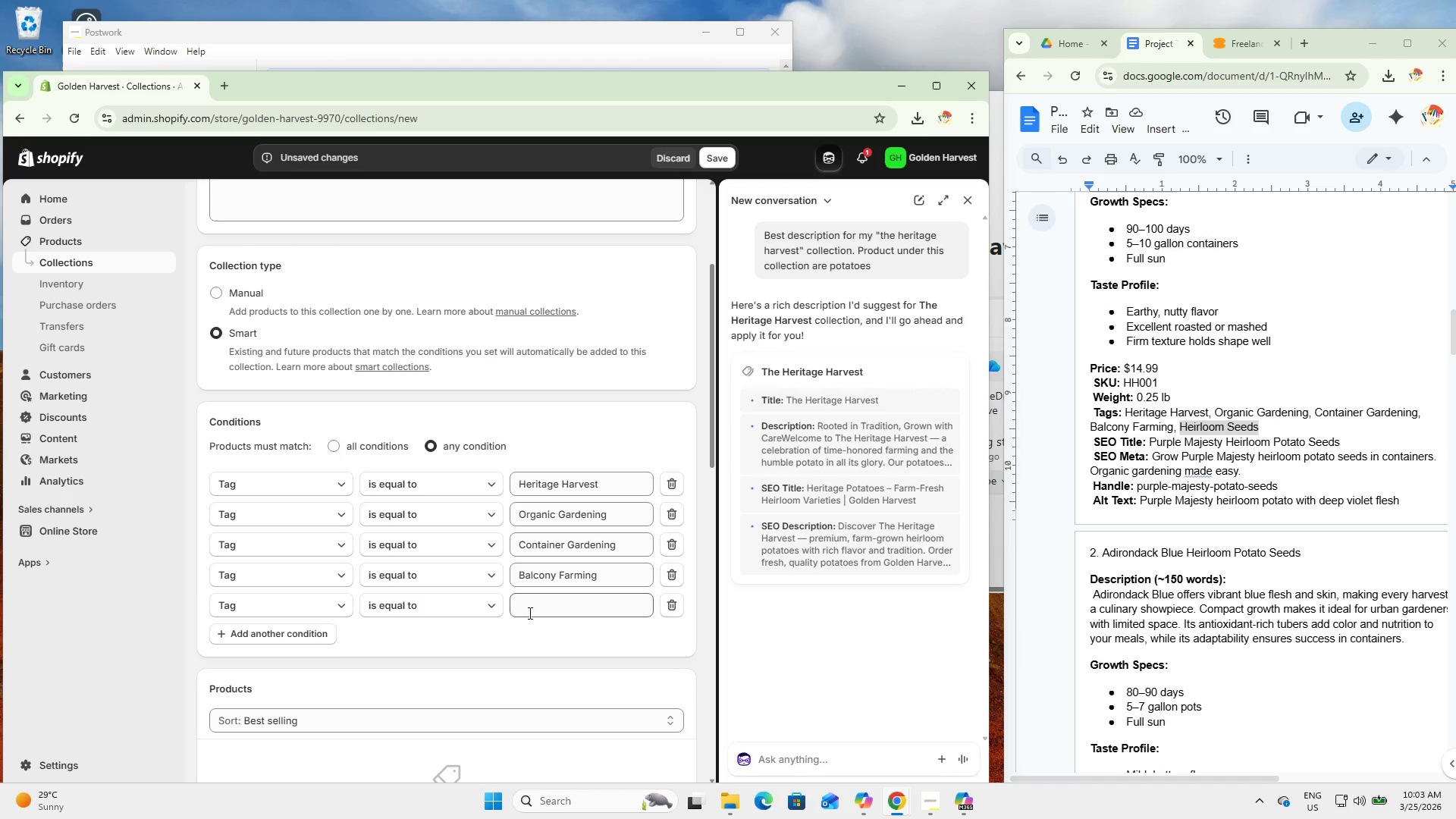 
left_click([543, 608])
 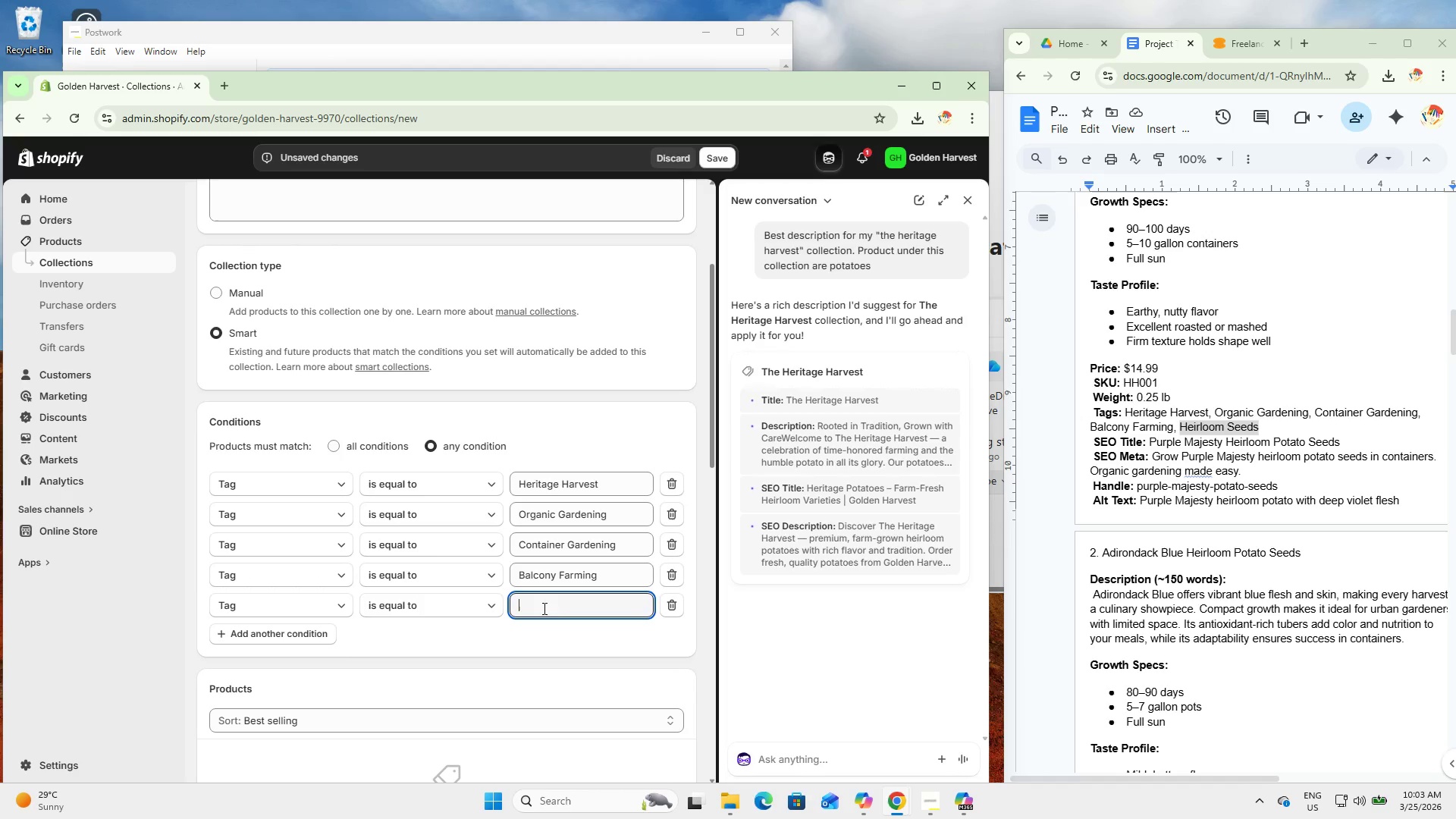 
key(Control+ControlLeft)
 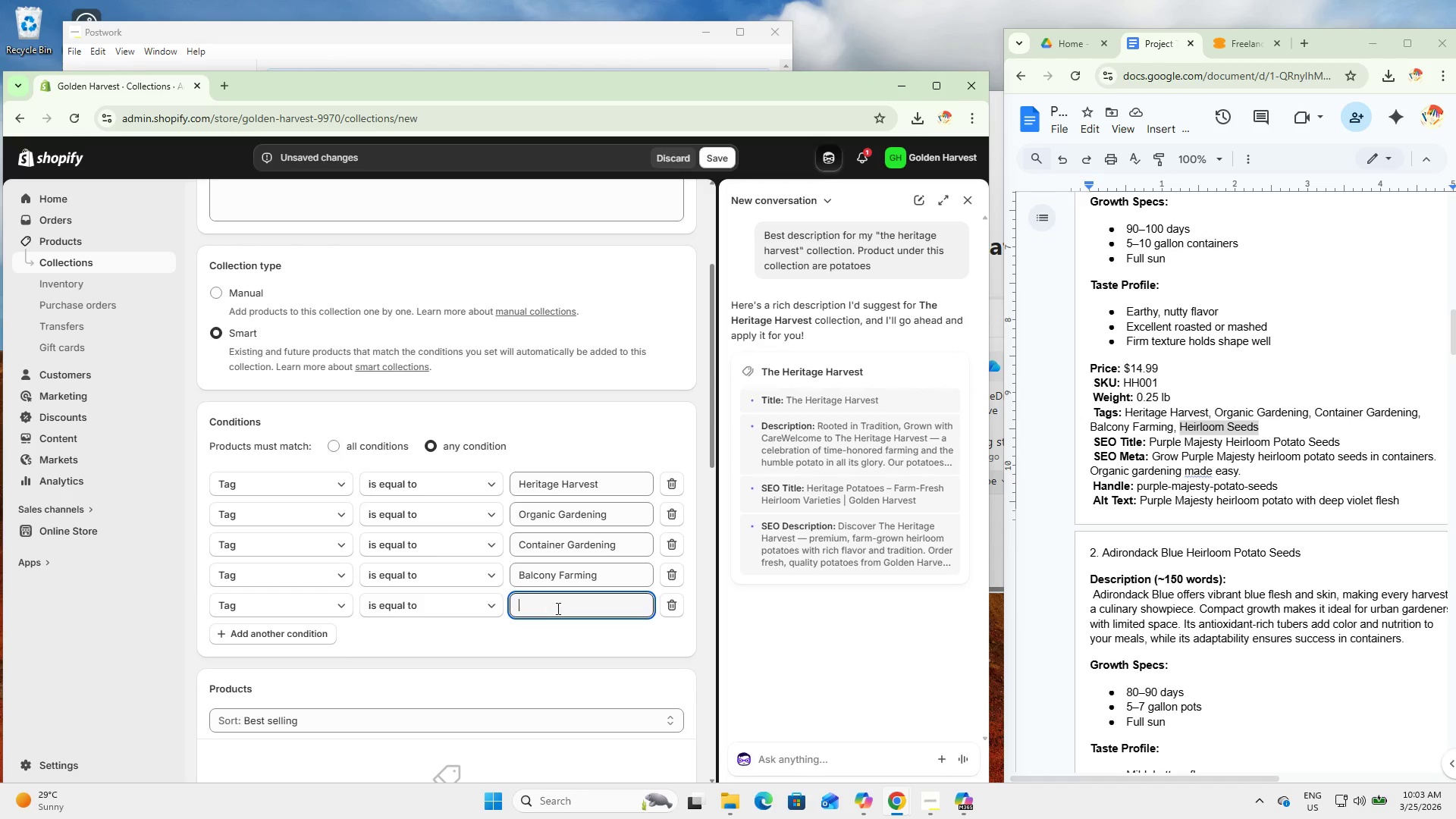 
key(Control+V)
 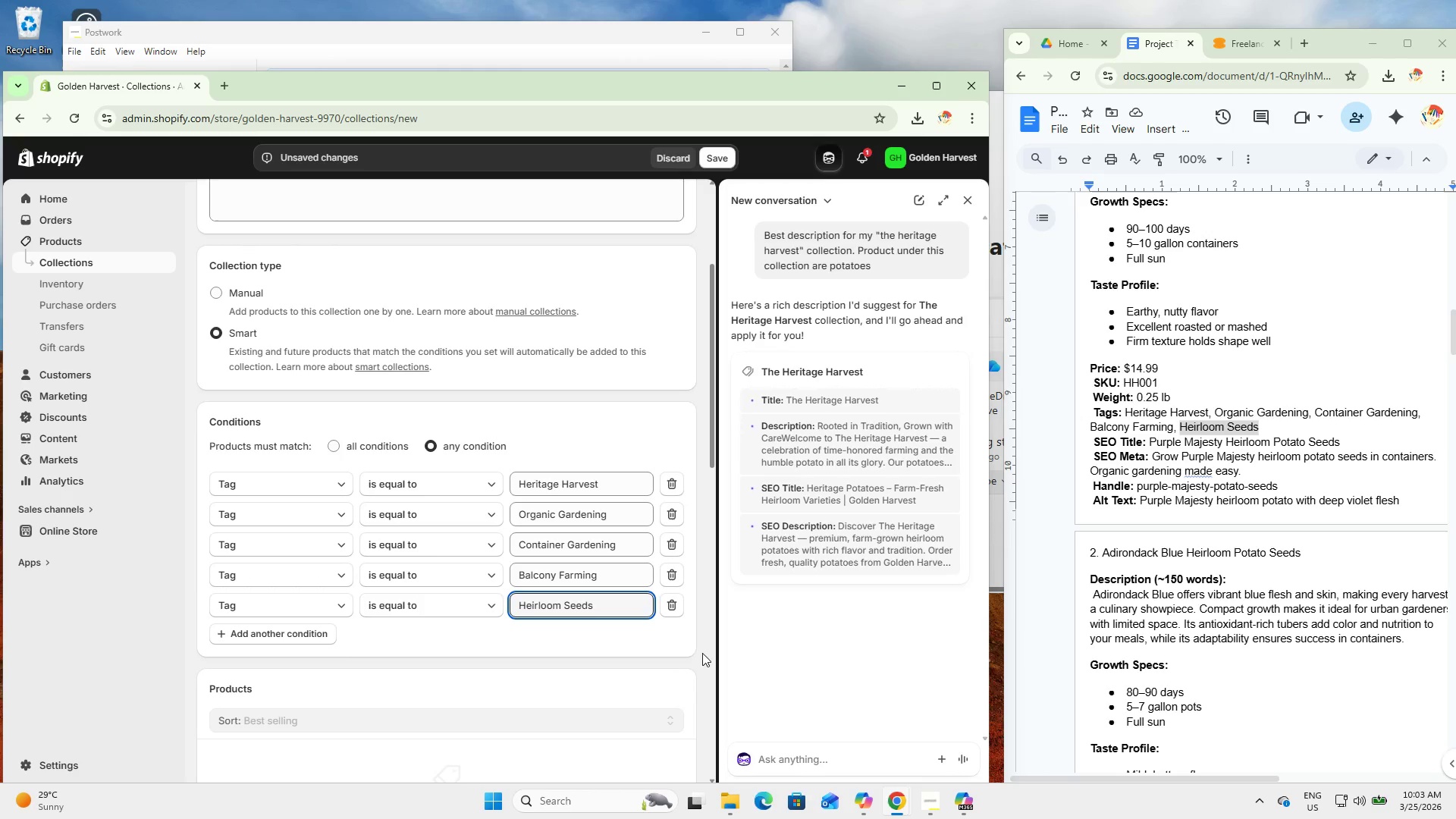 
left_click([707, 654])
 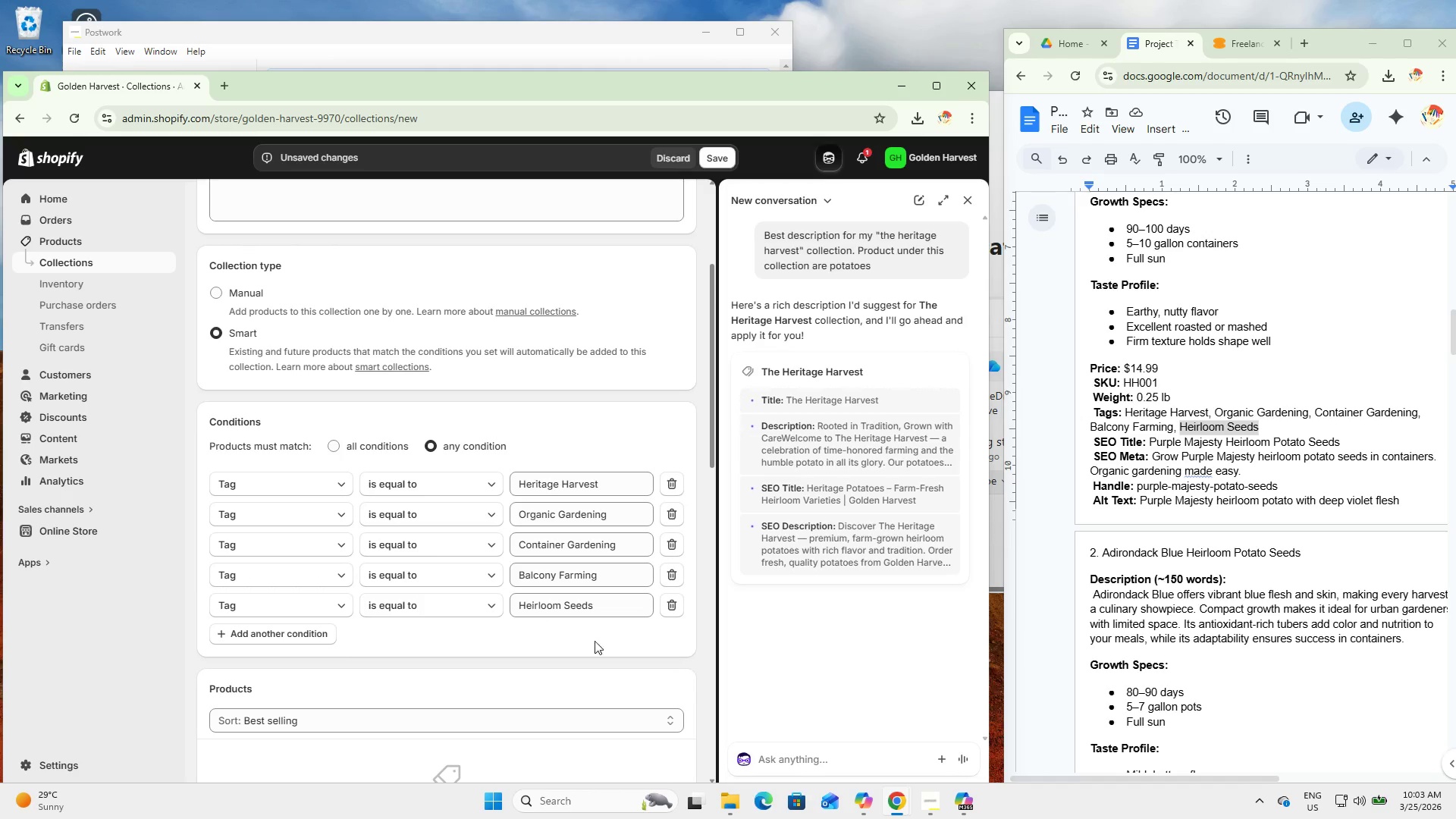 
scroll: coordinate [459, 631], scroll_direction: down, amount: 9.0